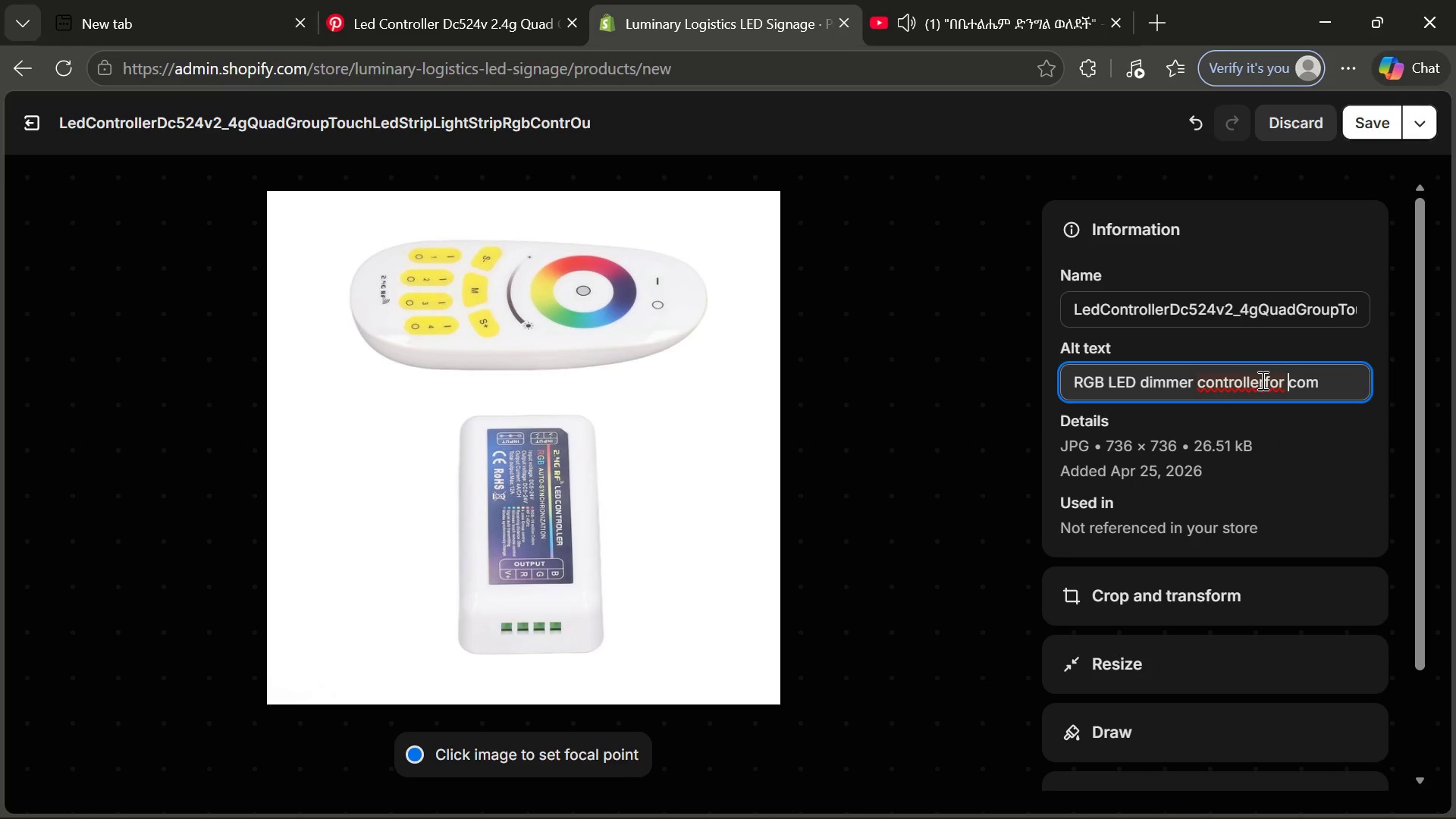 
left_click([1261, 380])
 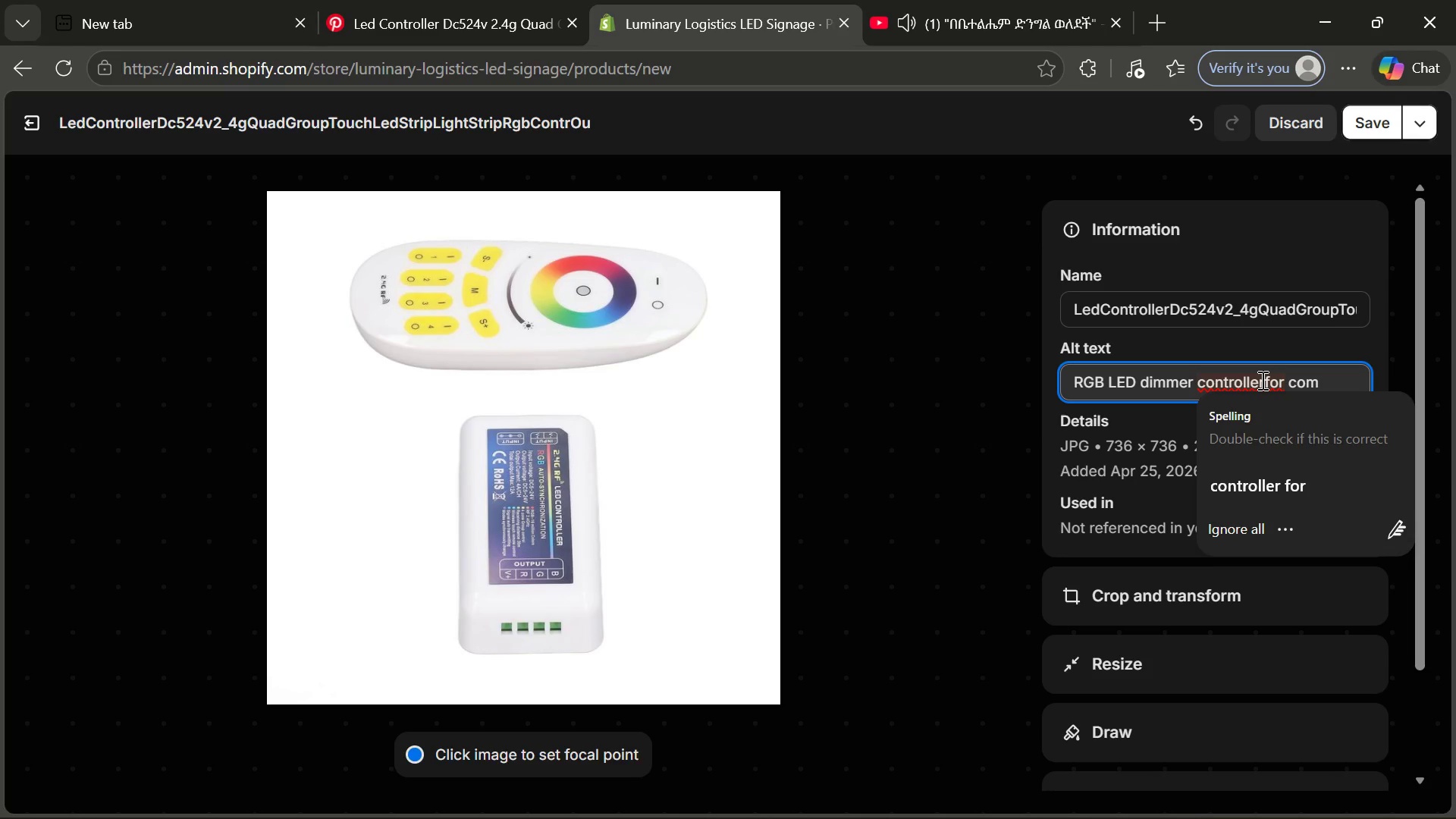 
key(ArrowRight)
 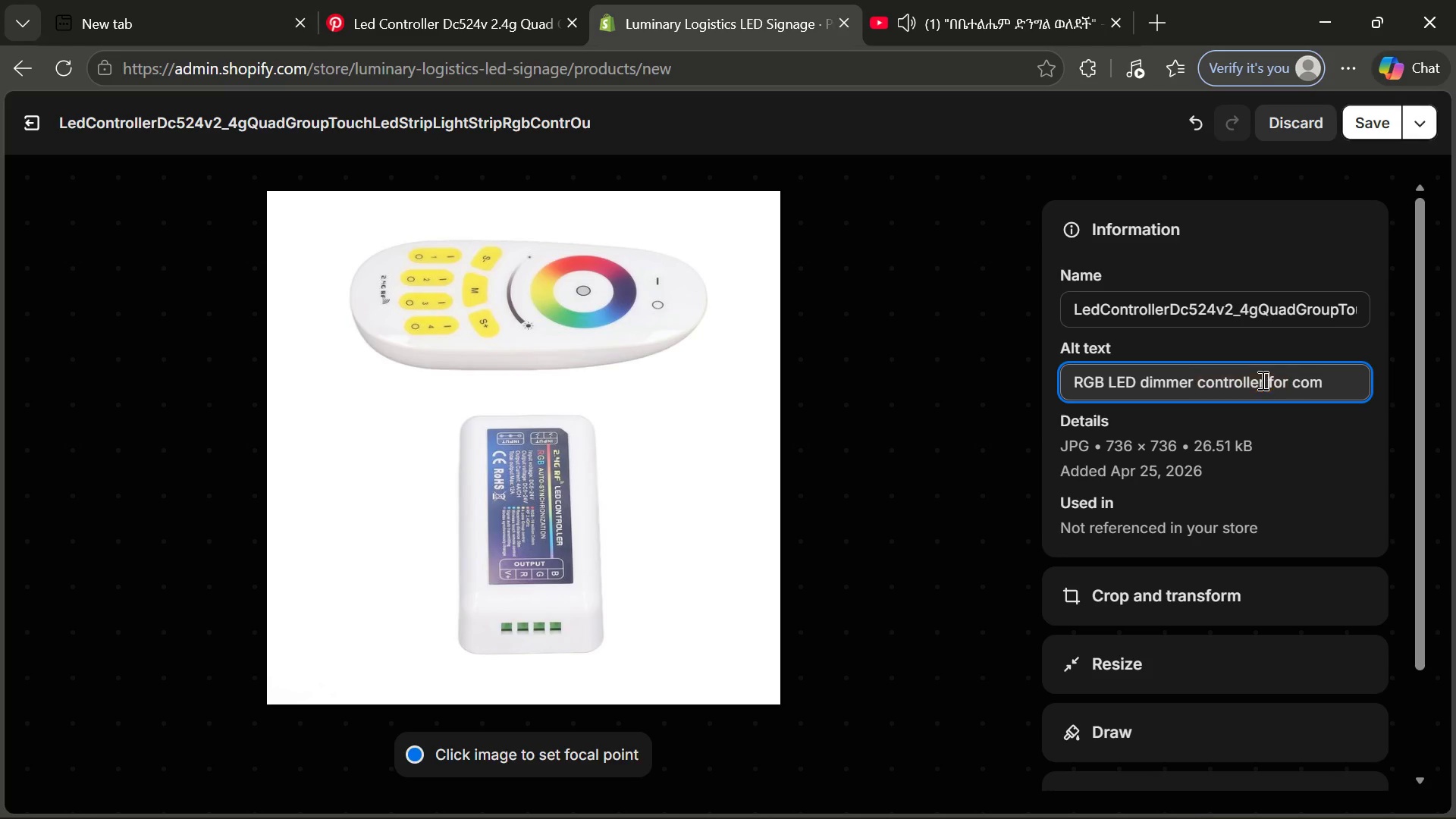 
key(Space)
 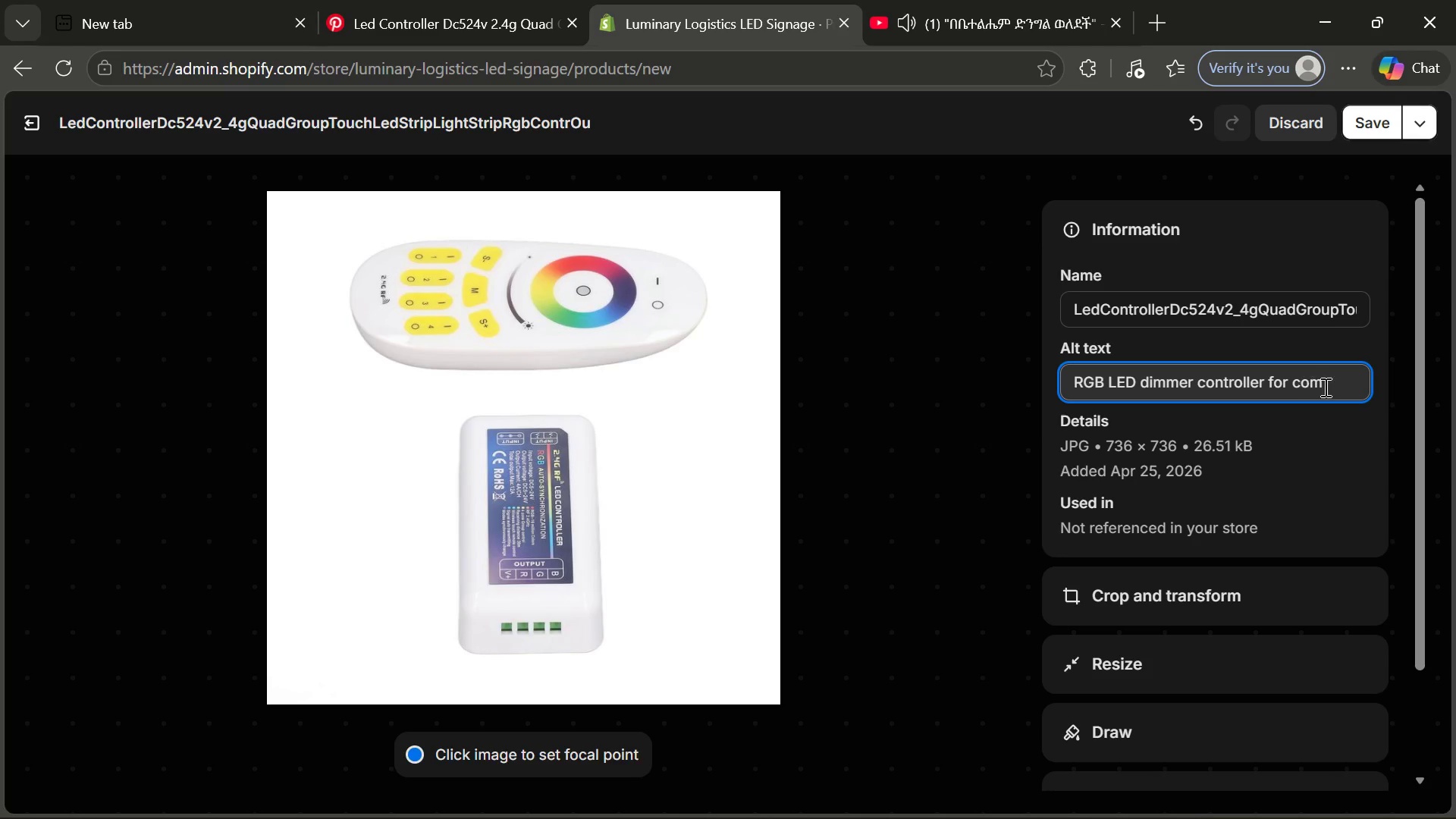 
left_click([1334, 383])
 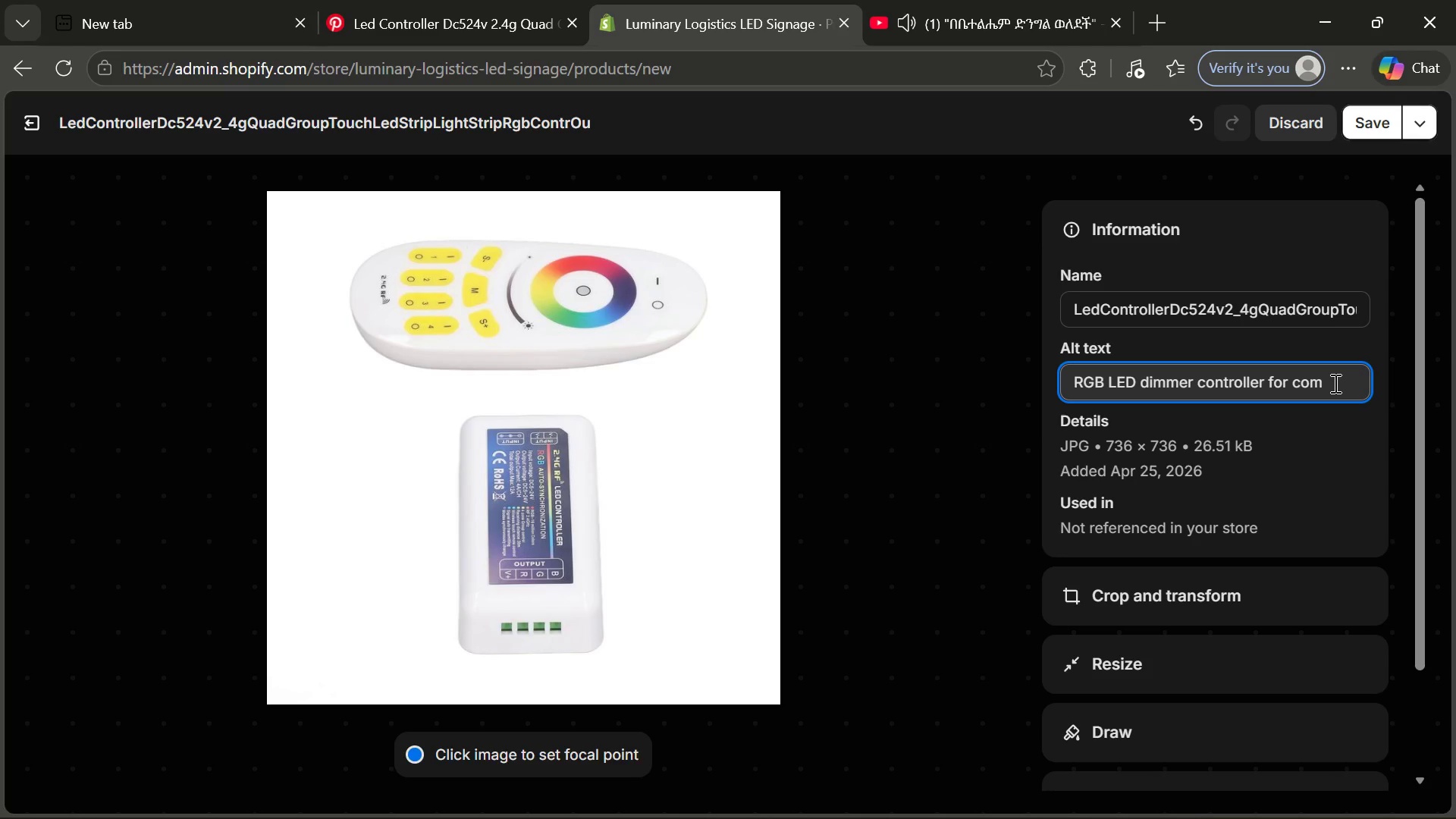 
type(er)
 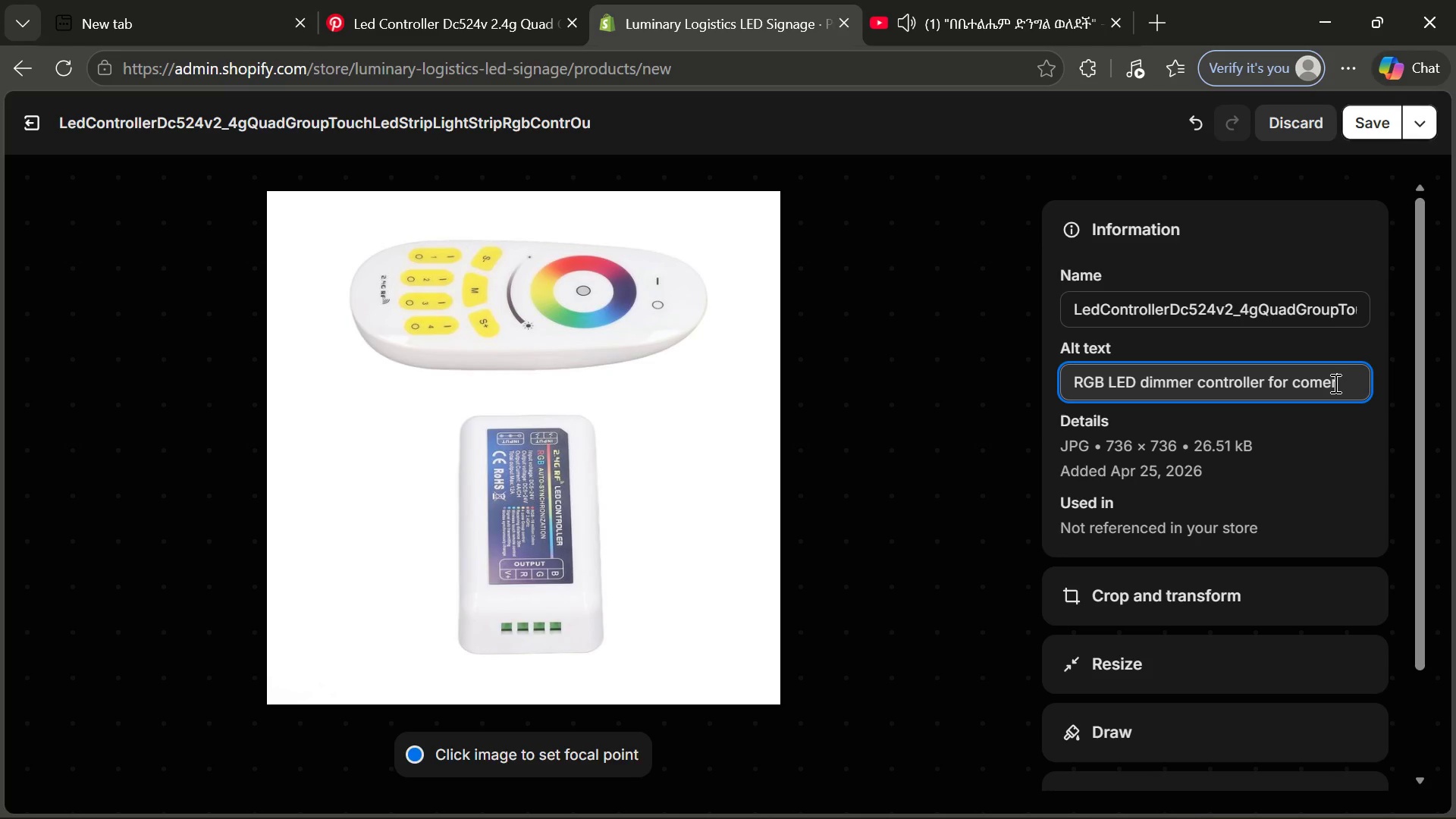 
type(ical)
 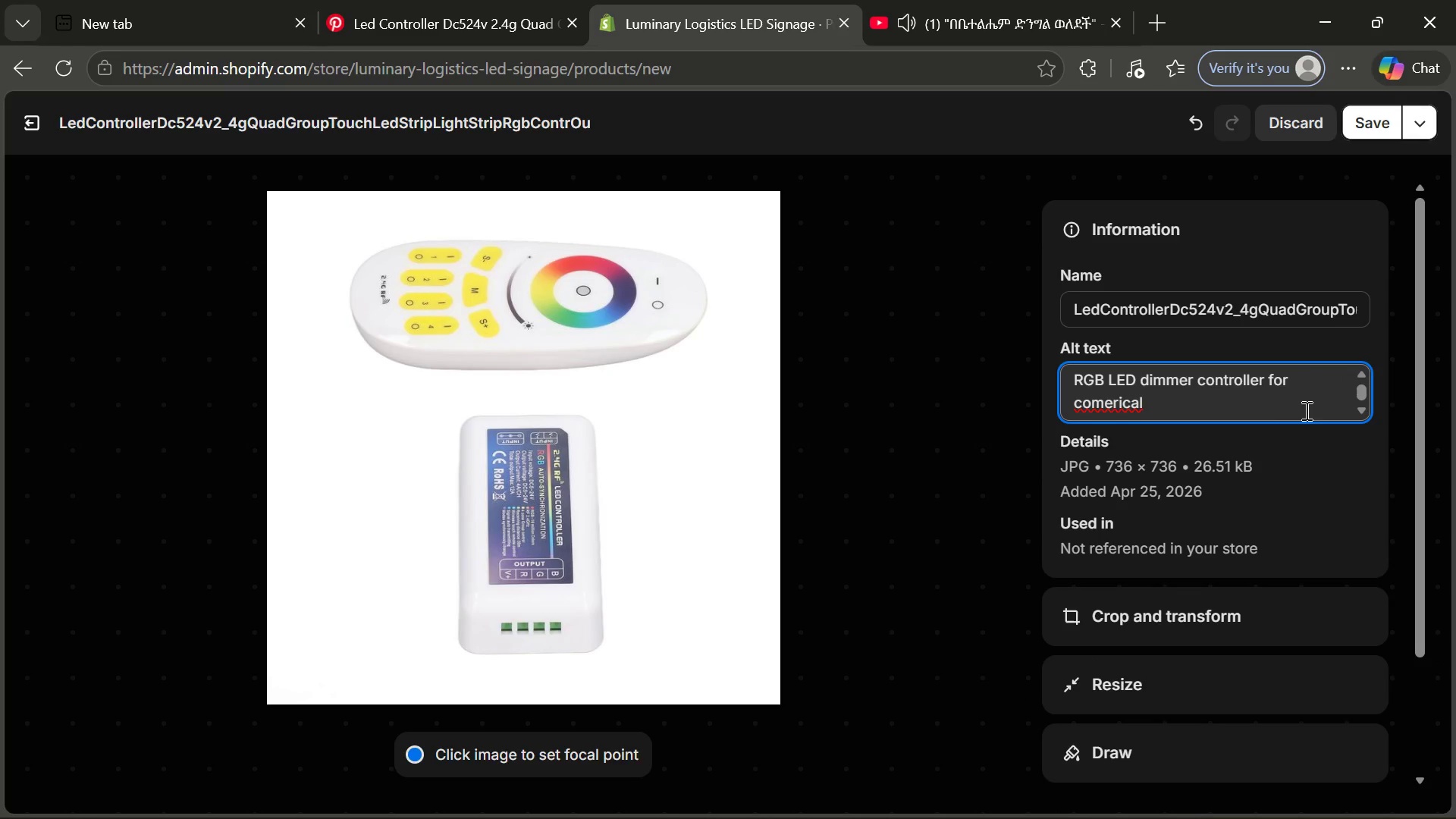 
left_click([1124, 401])
 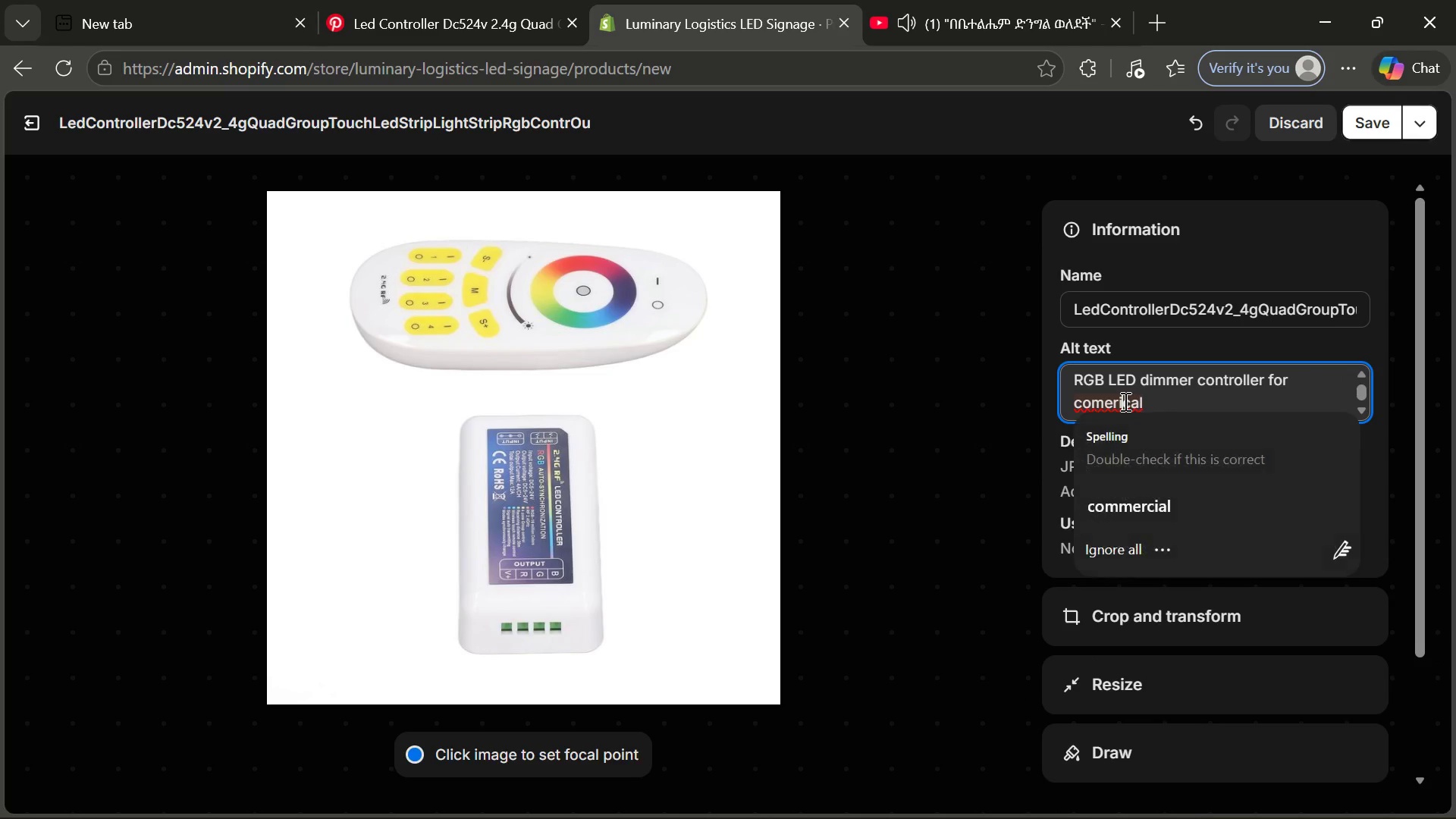 
key(Backspace)
 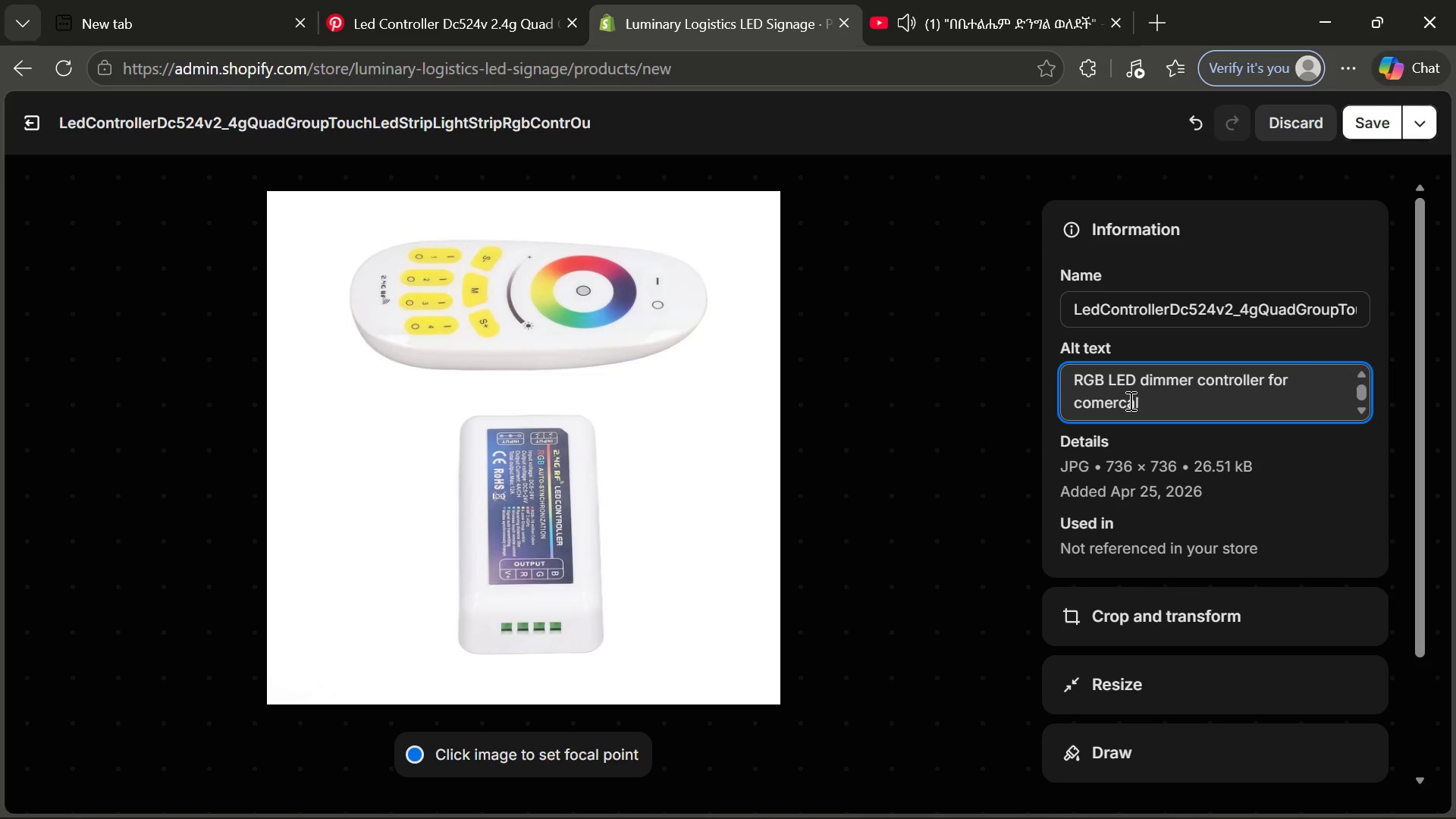 
left_click([1129, 400])
 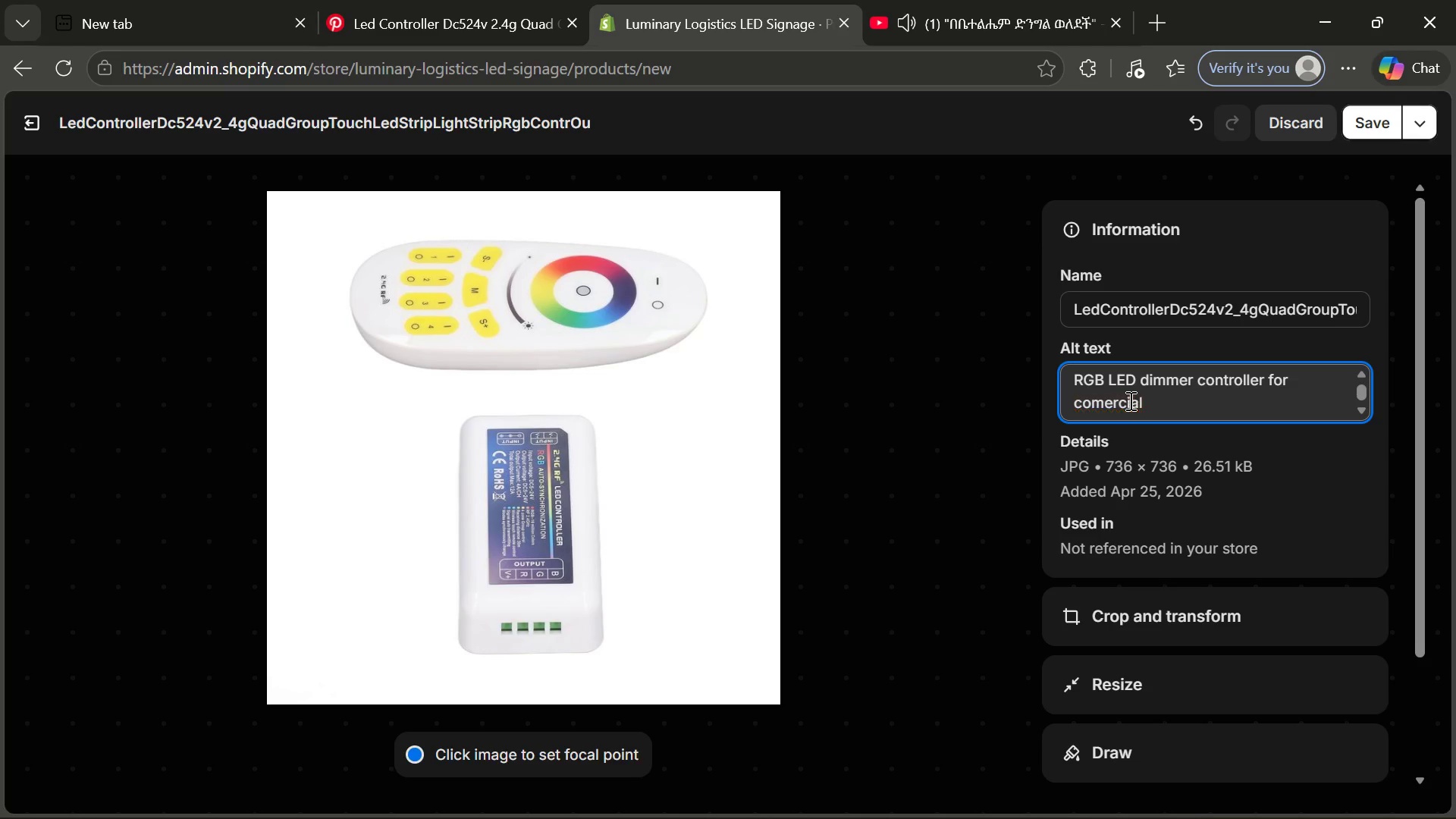 
key(I)
 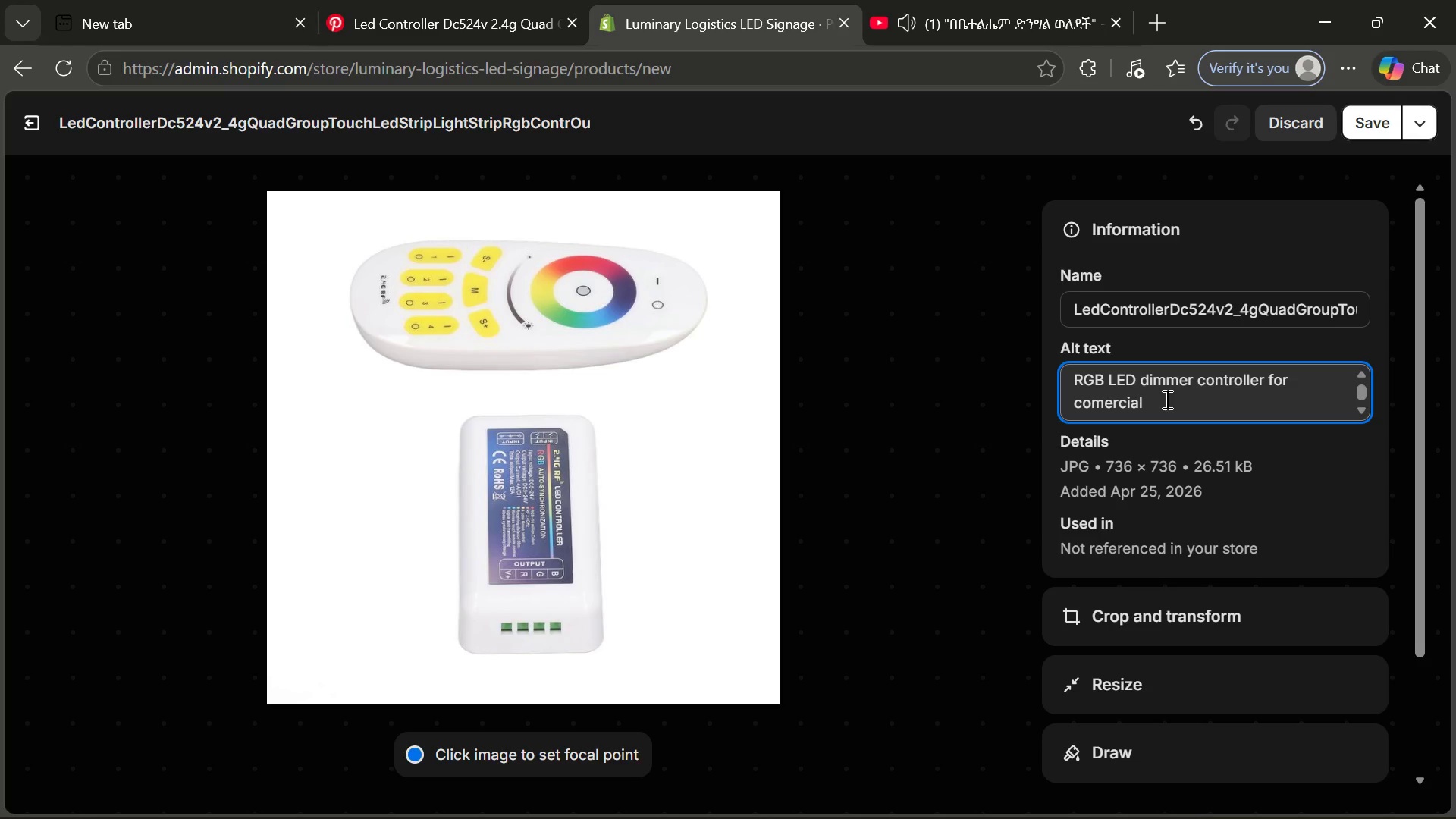 
left_click([1166, 399])
 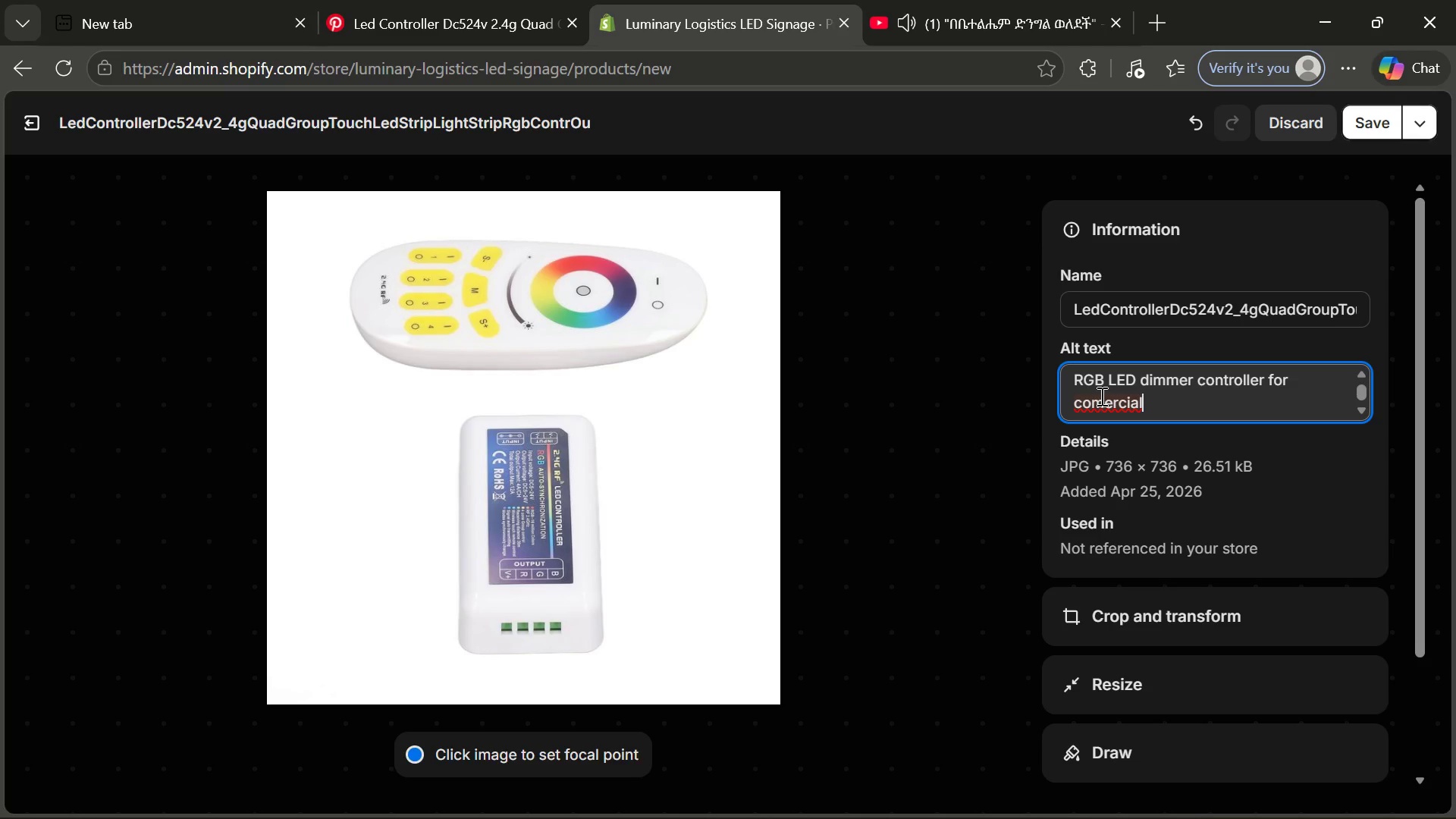 
left_click([1100, 396])
 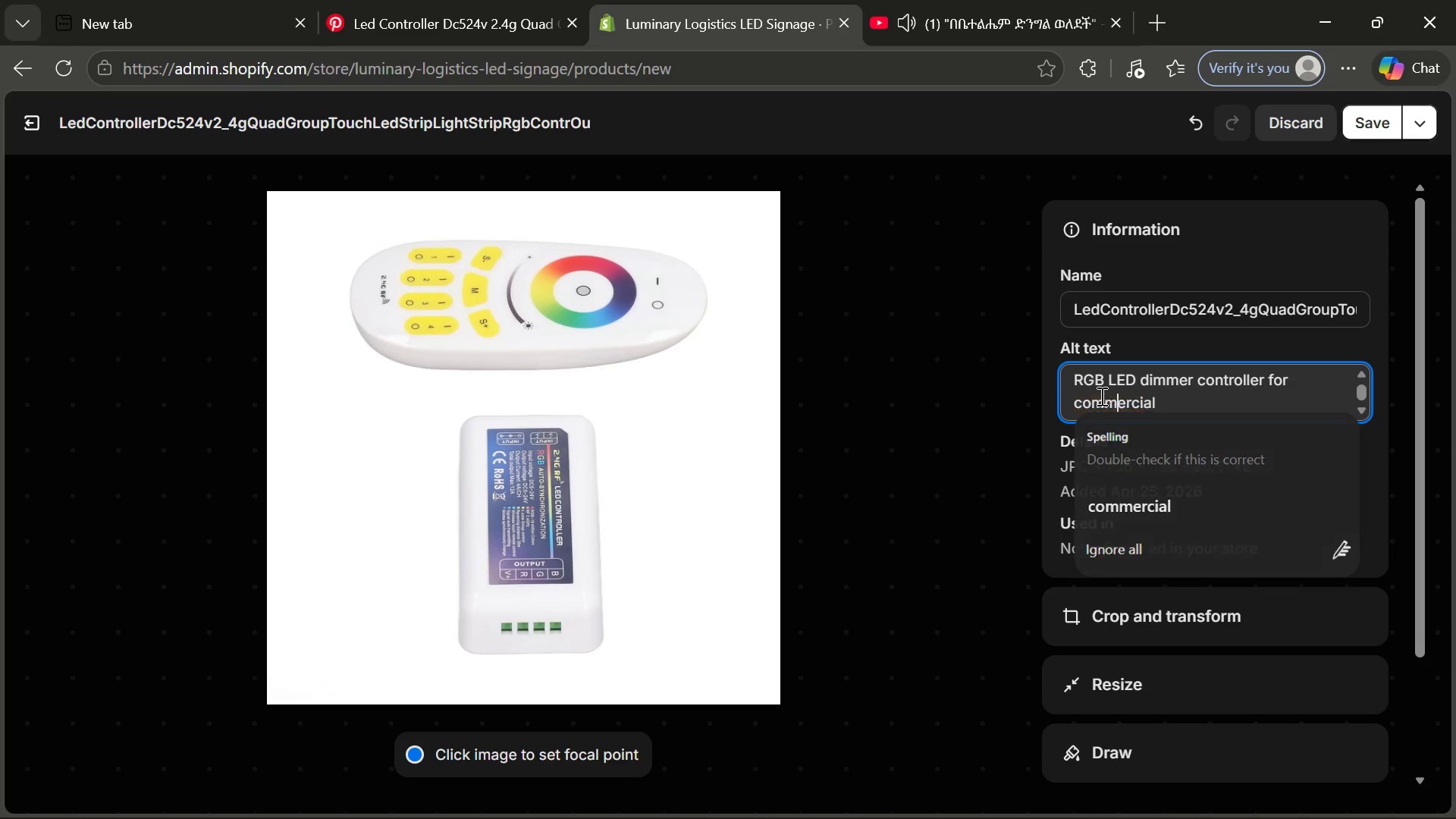 
key(M)
 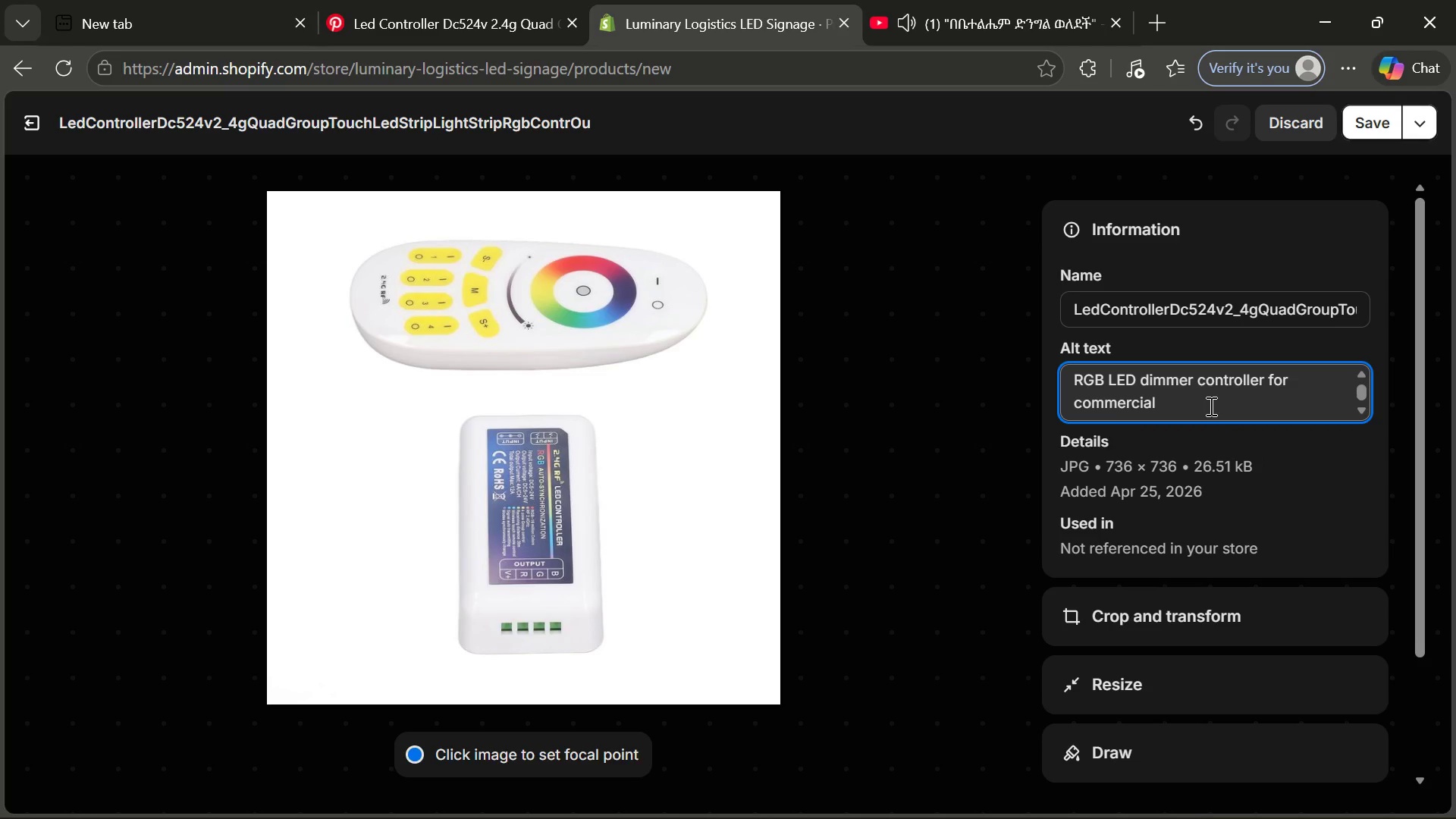 
left_click([1210, 406])
 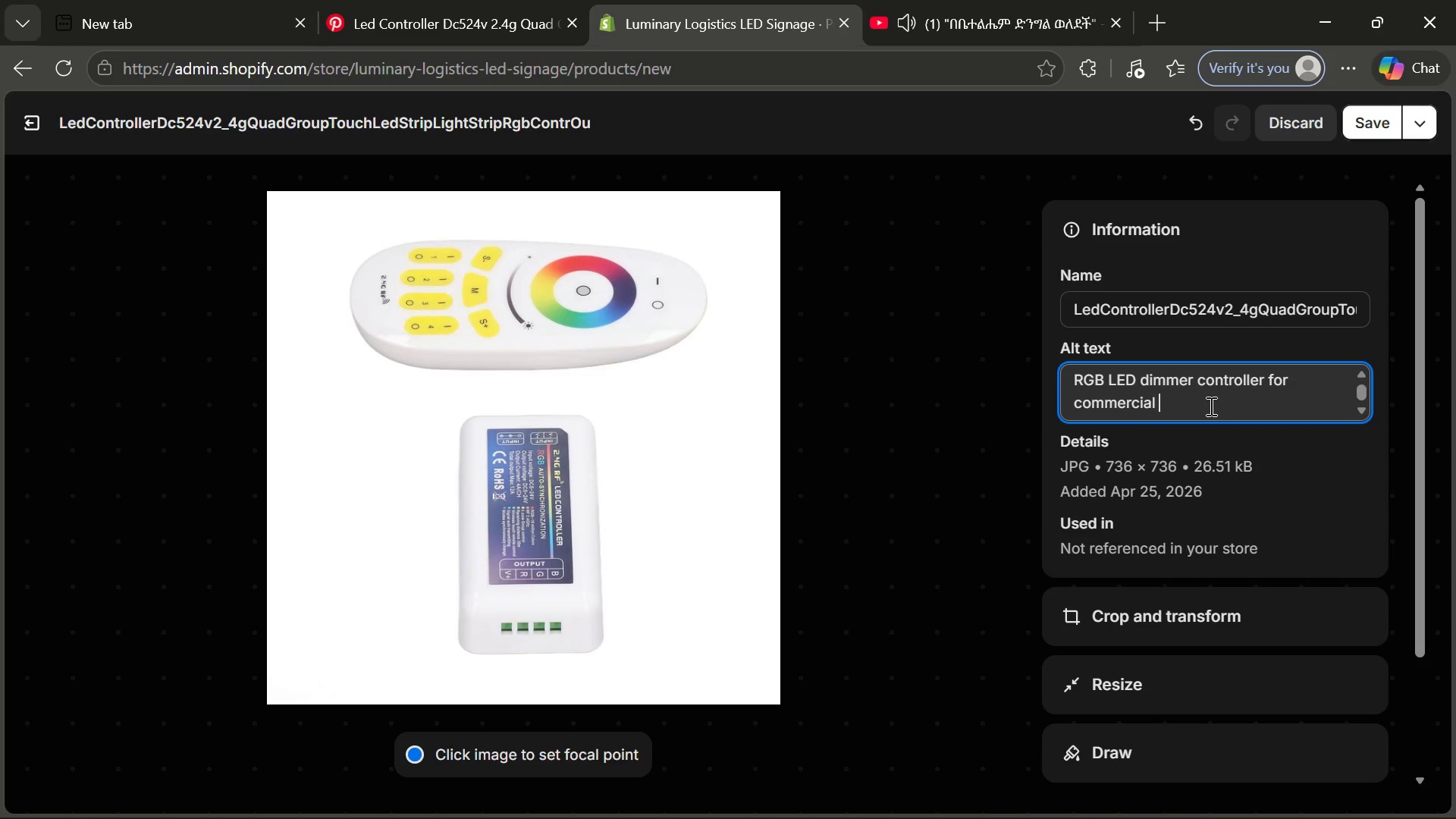 
type( acrylic signage ligh)
key(Backspace)
type(hting)
 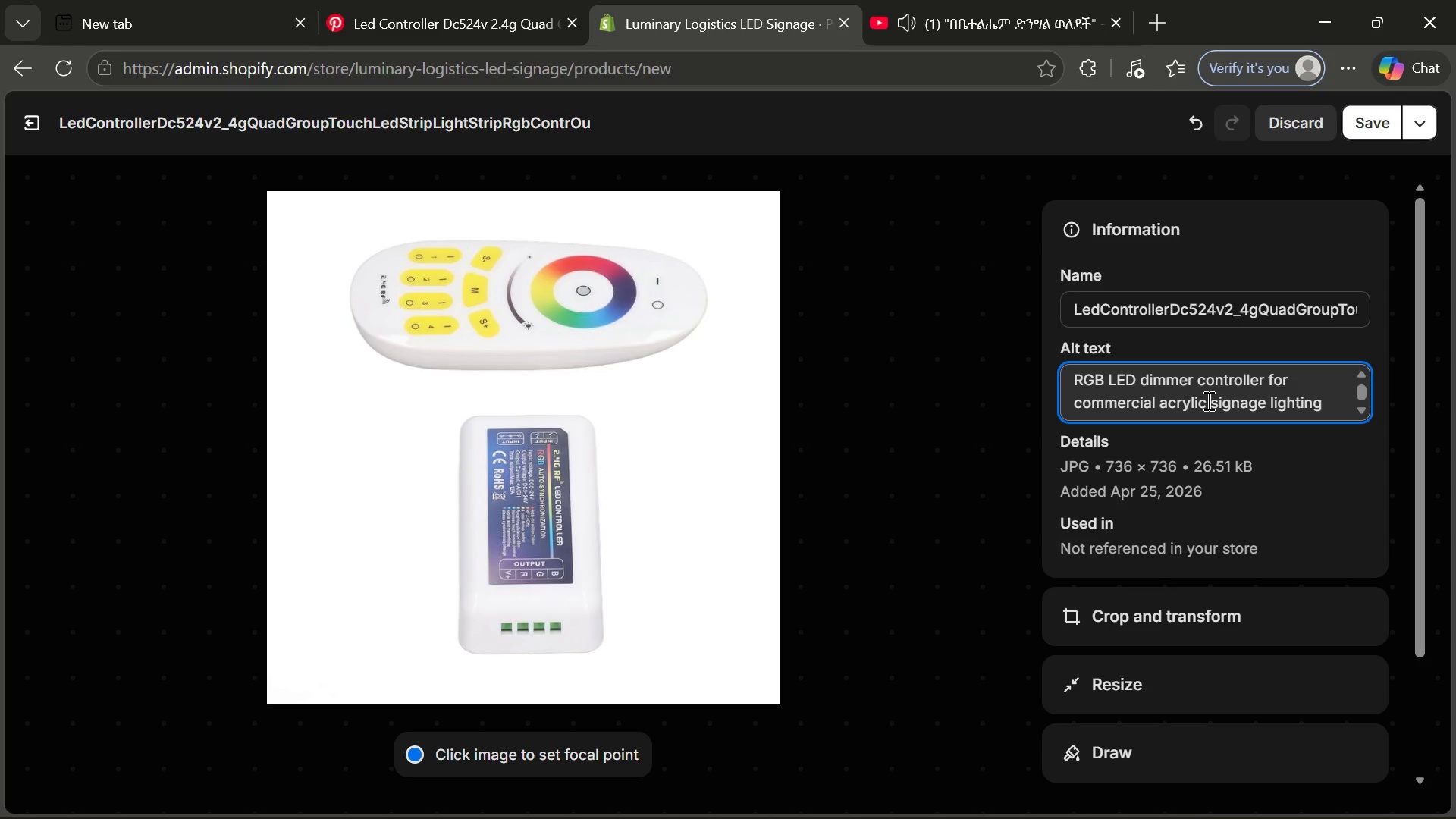 
type( with remote cotrol)
 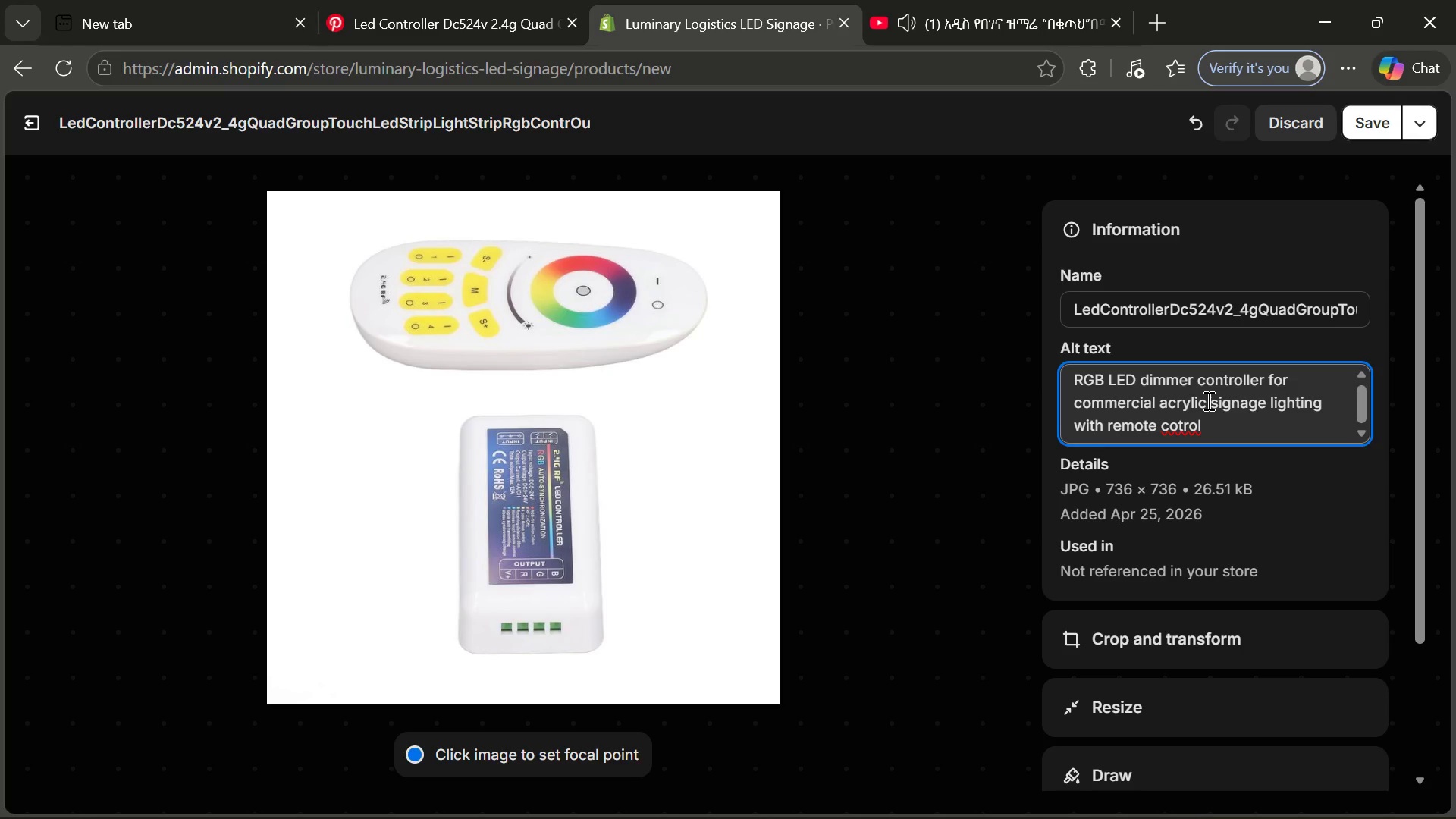 
type( and adjustable brightness)
 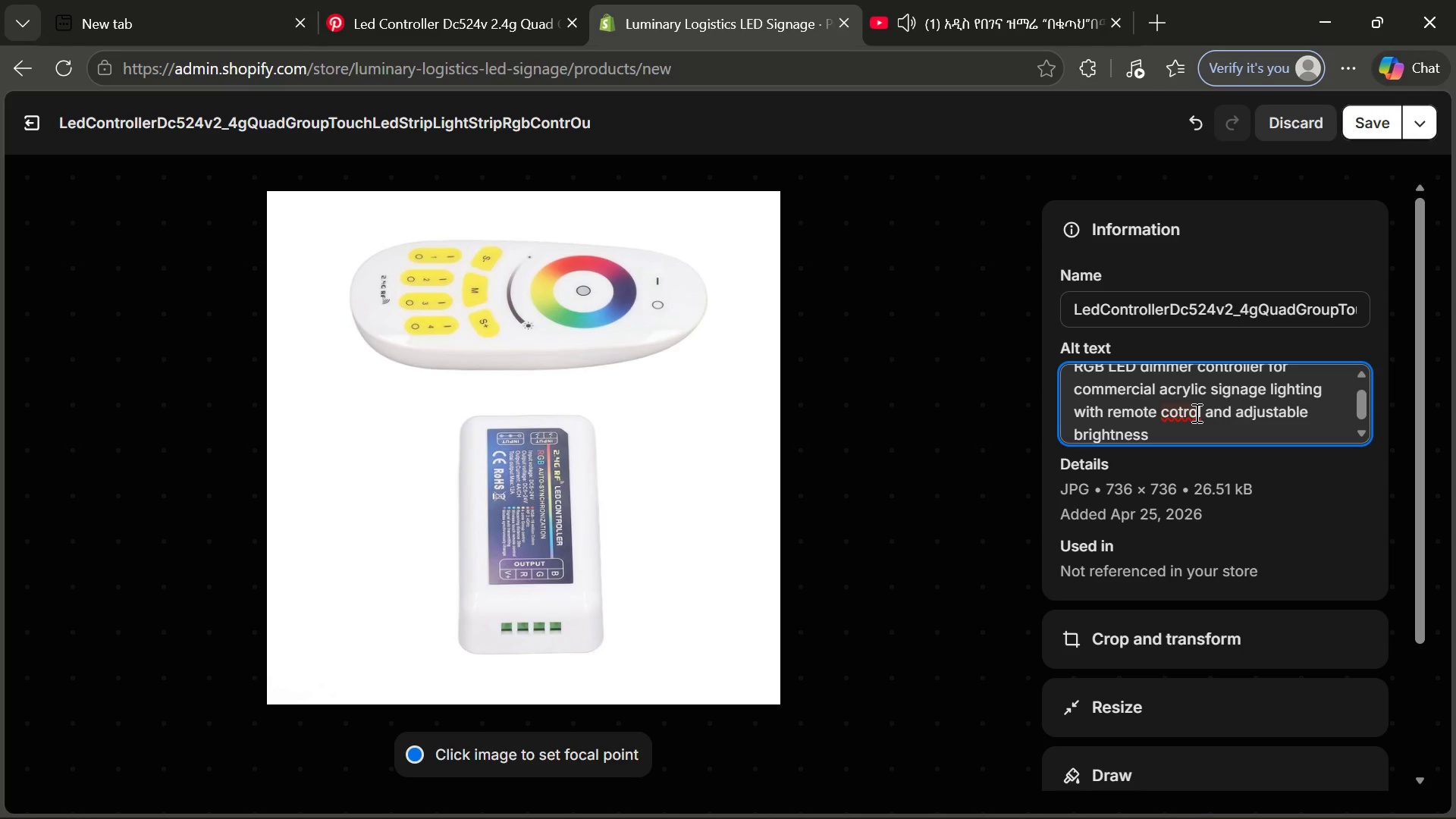 
left_click([1195, 413])
 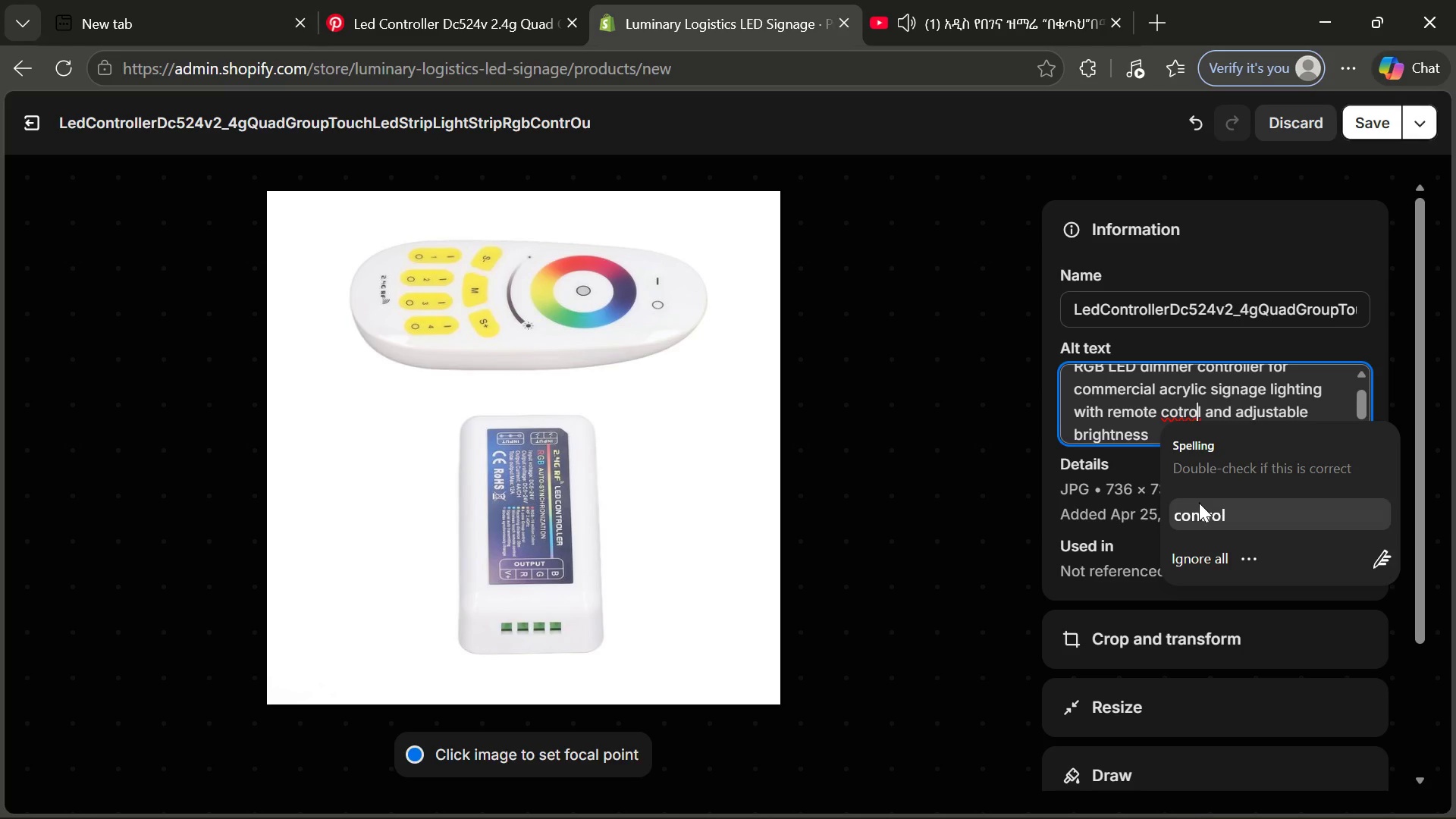 
left_click([1199, 506])
 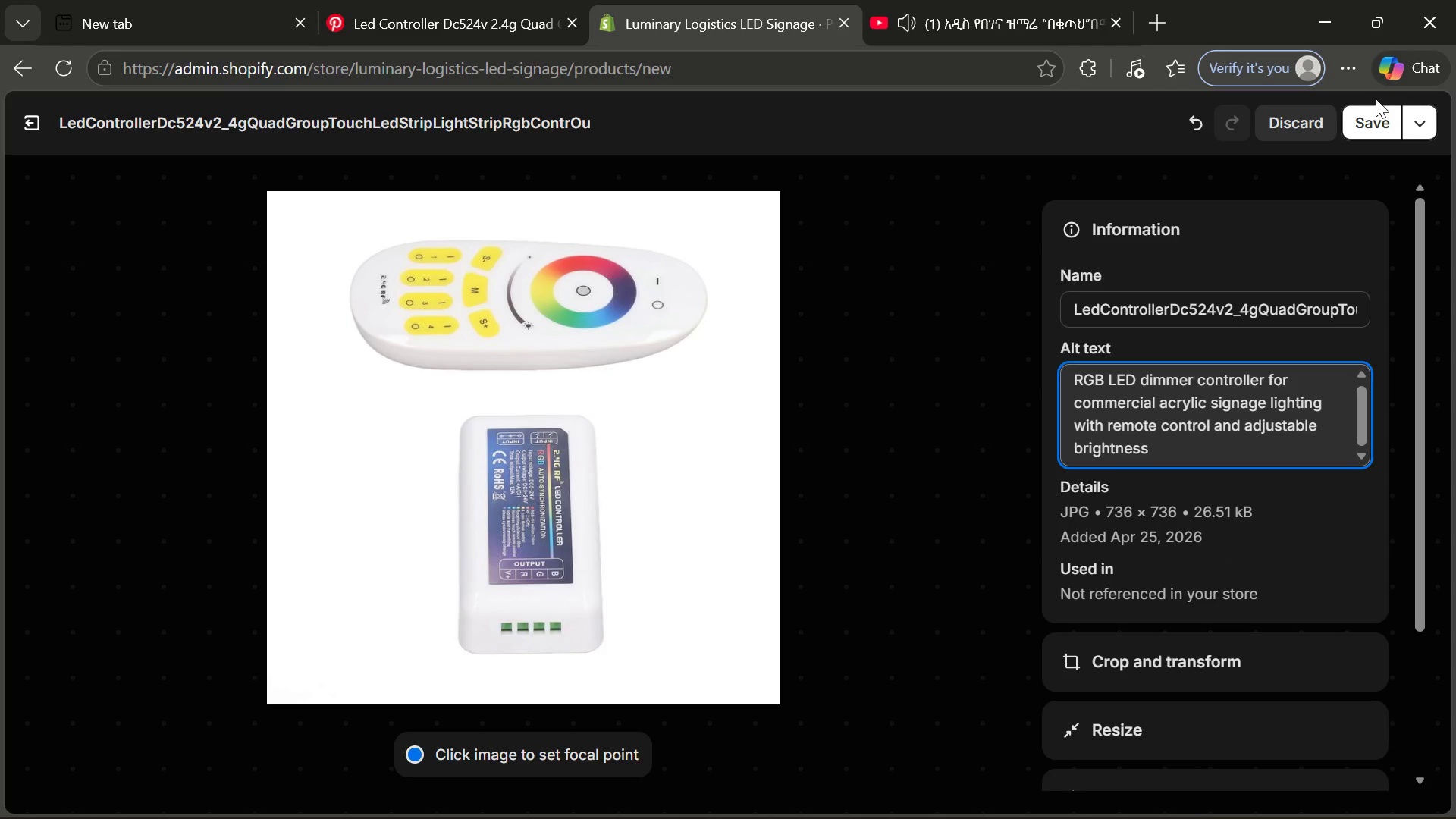 
left_click([1376, 99])
 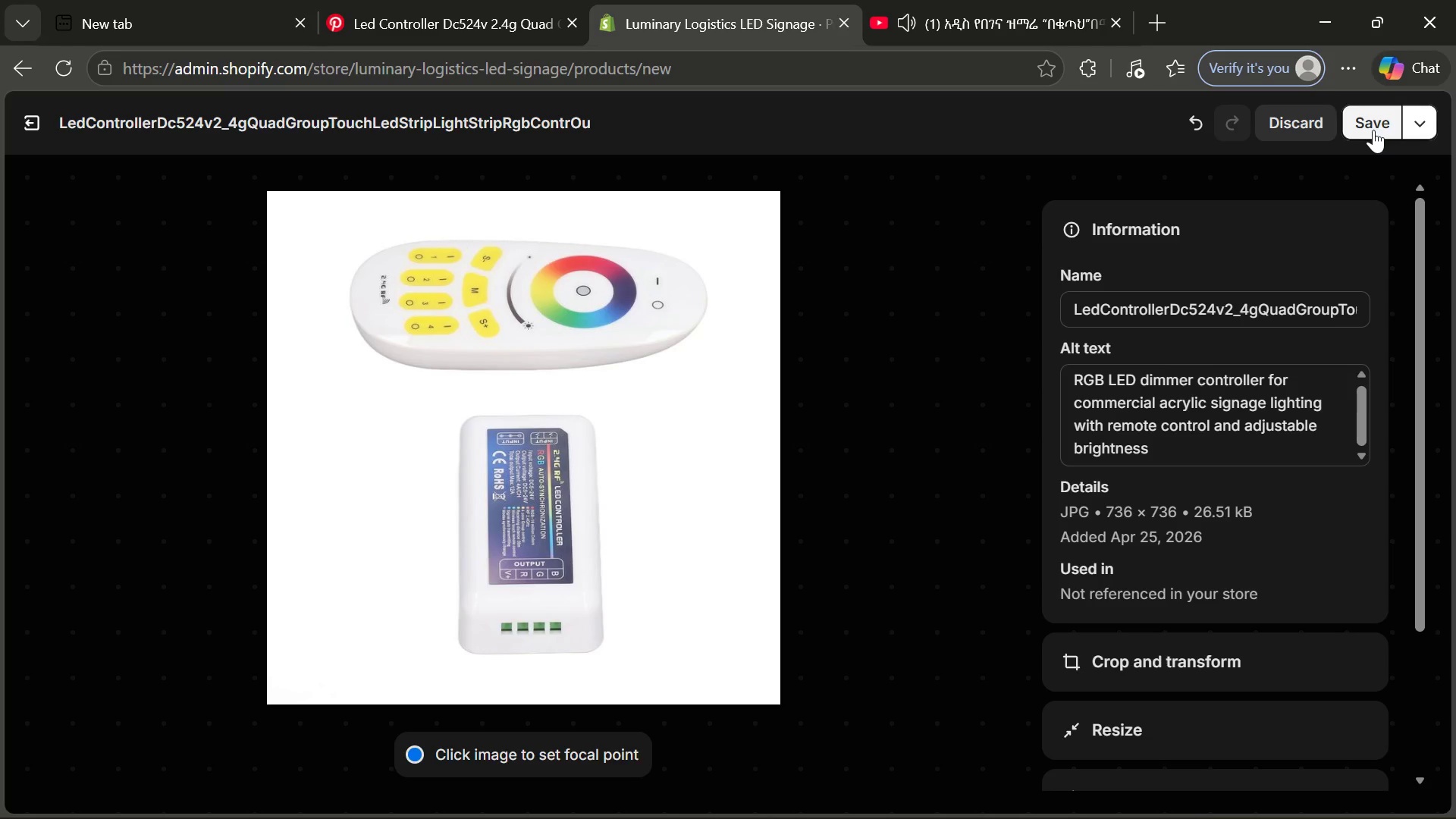 
left_click([1373, 130])
 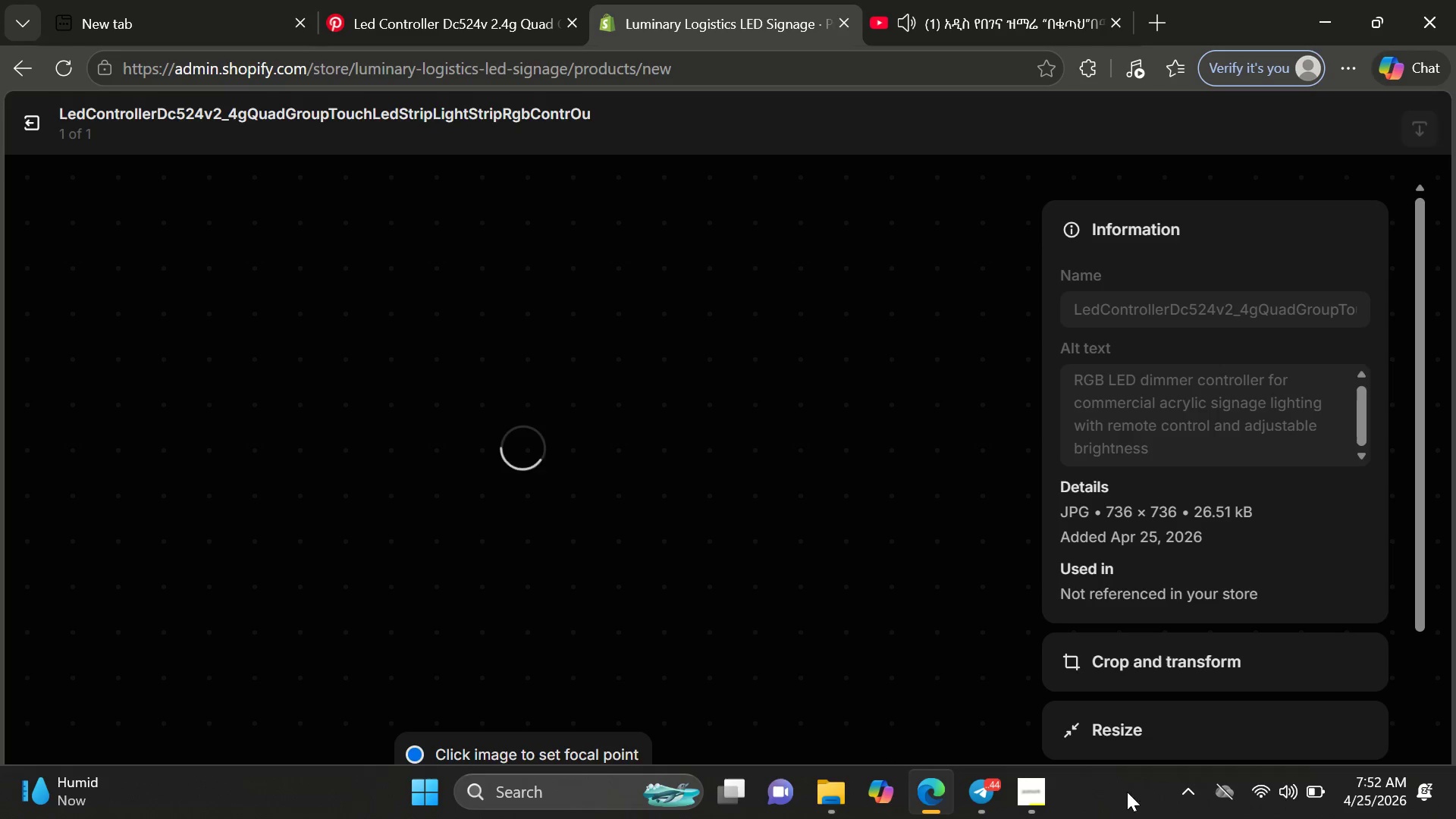 
left_click([1056, 797])